 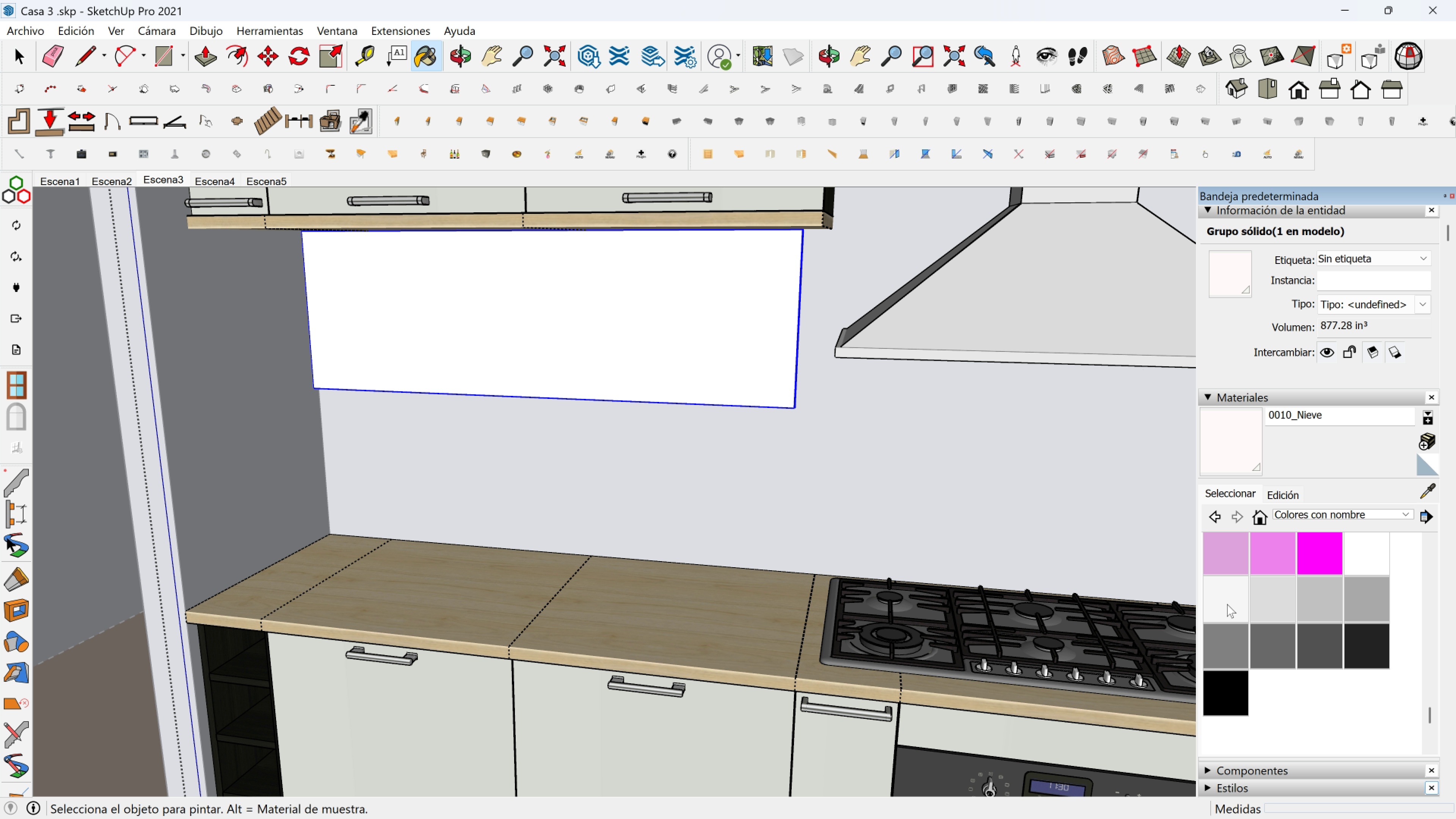 
left_click([1361, 554])
 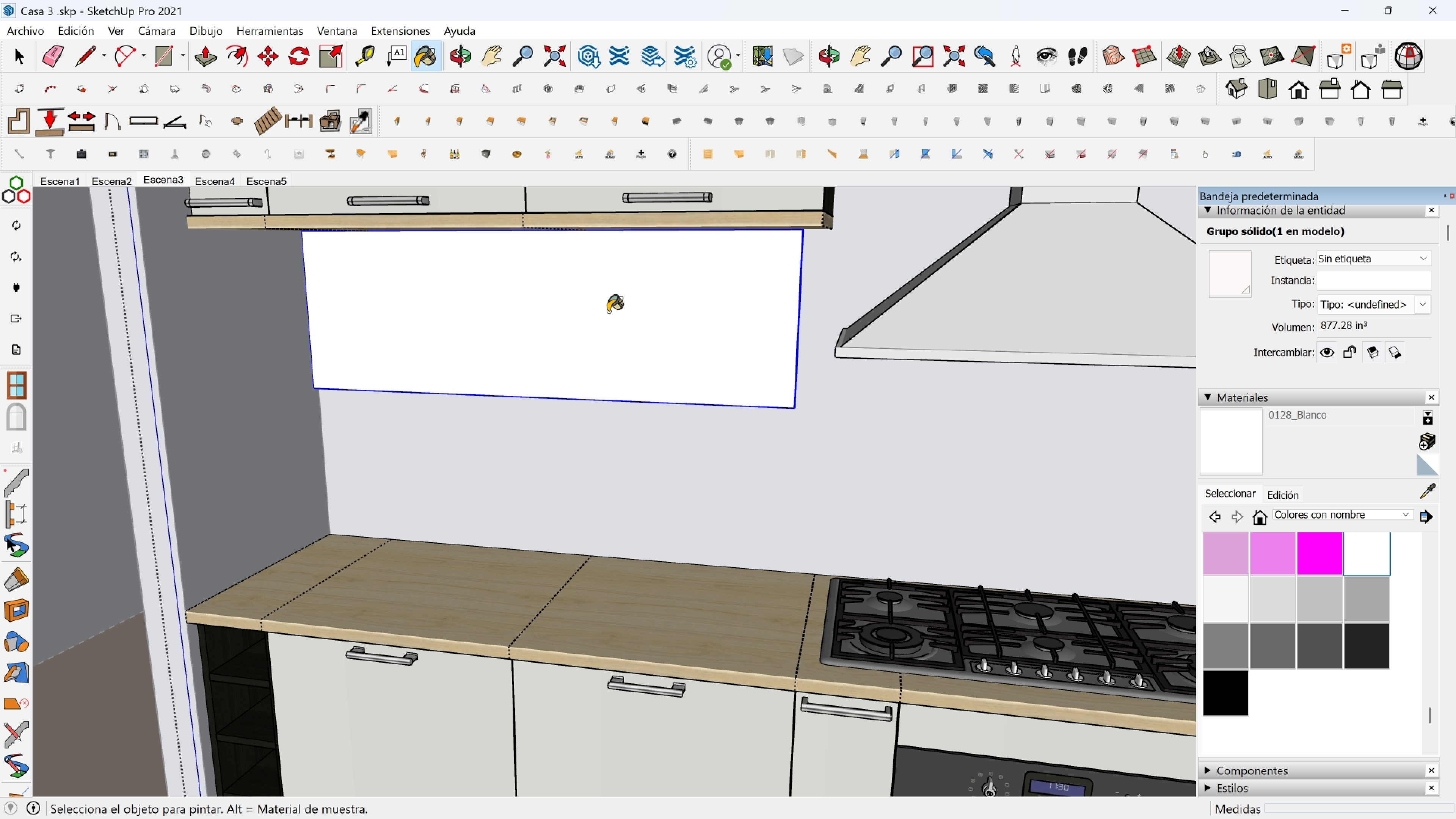 
left_click([608, 312])
 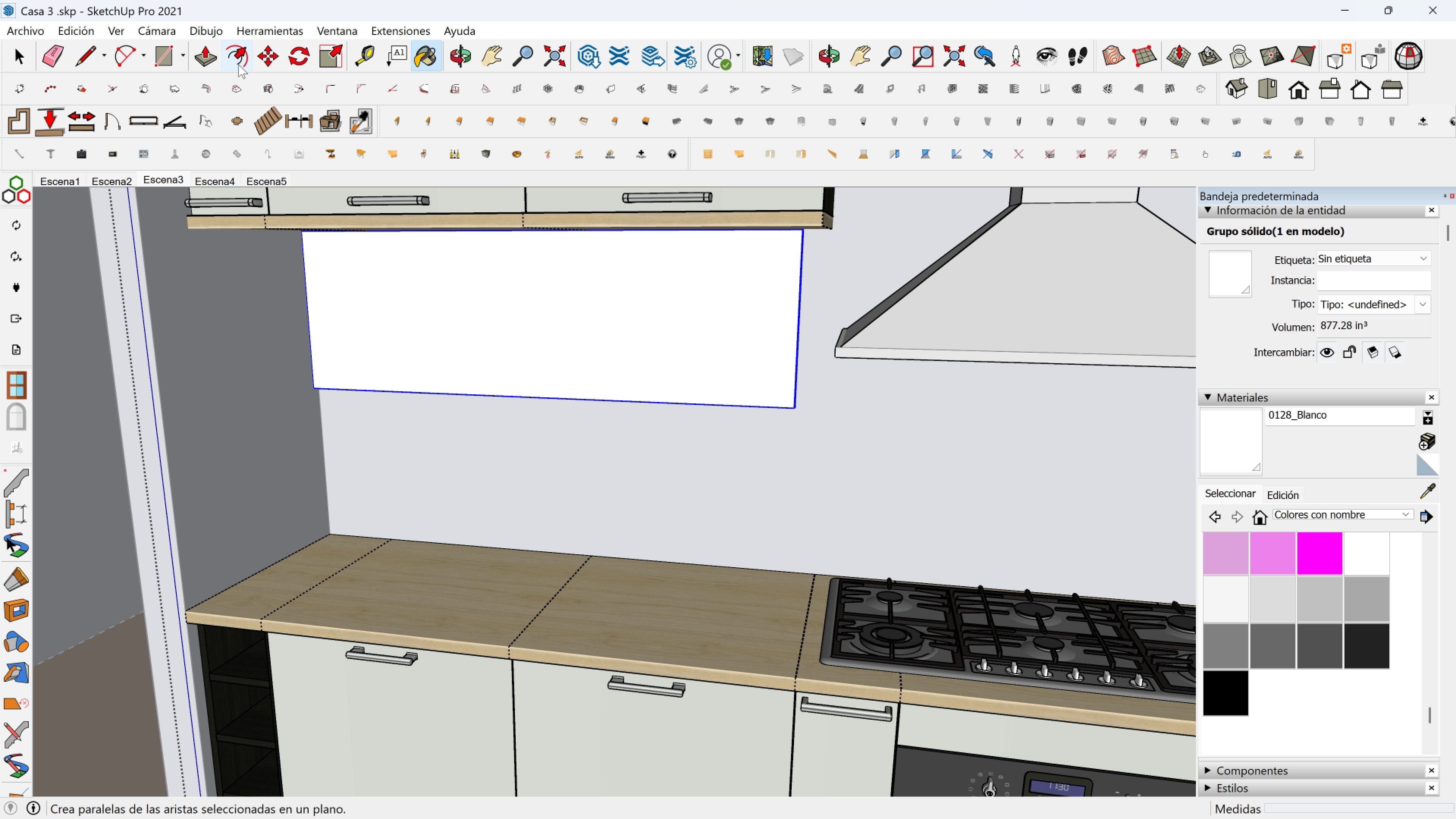 
left_click([238, 59])
 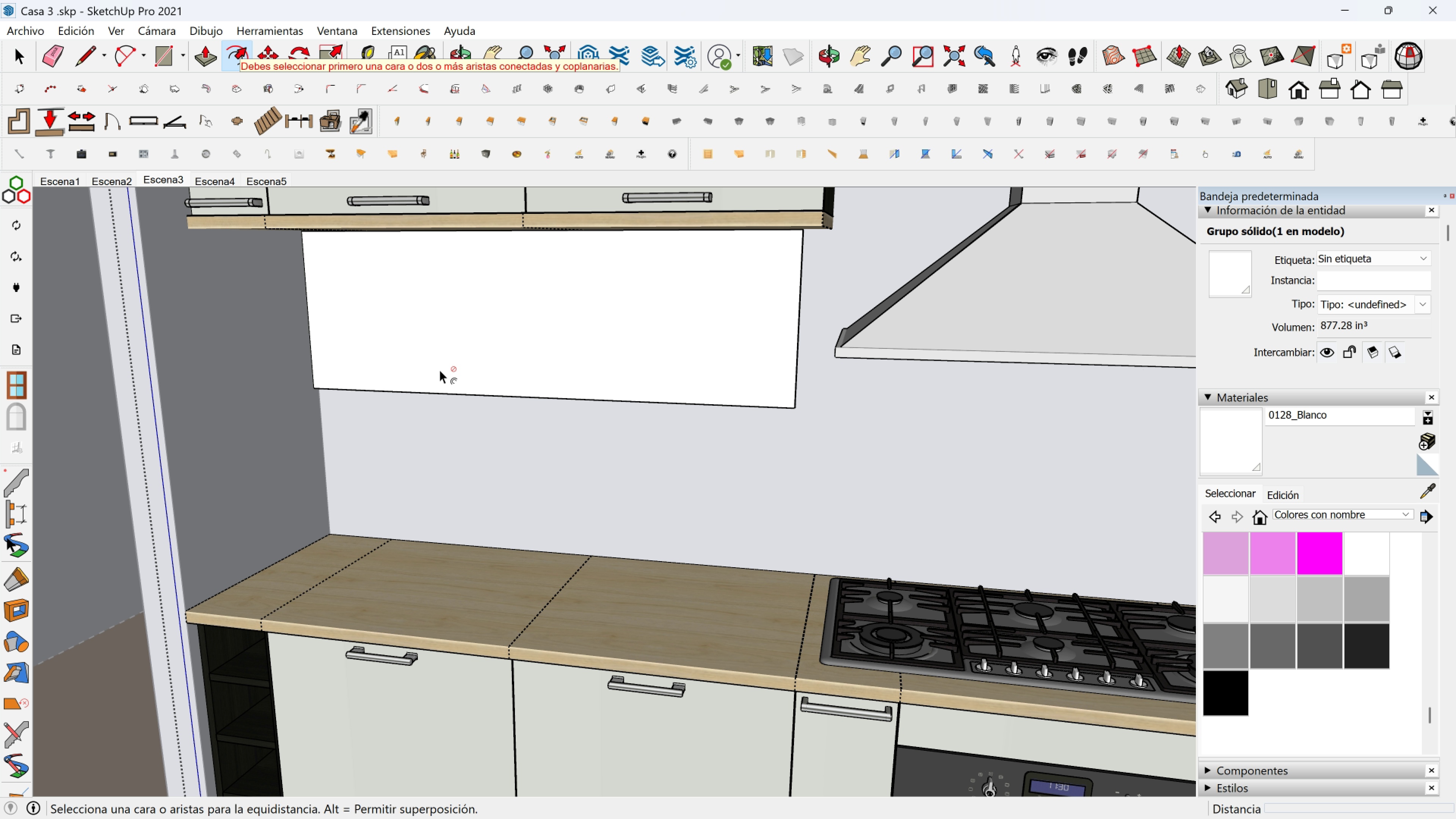 
key(Space)
 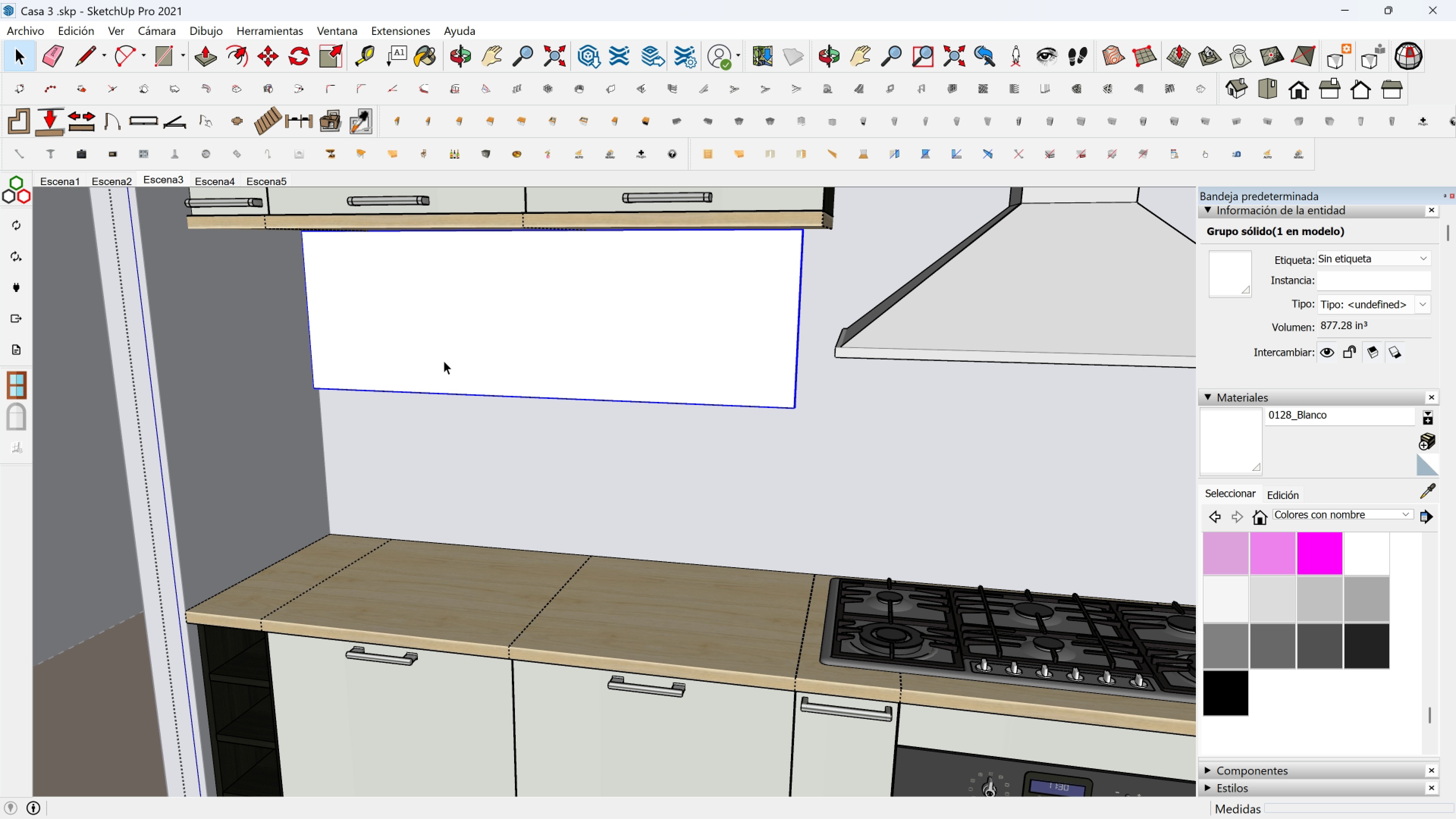 
double_click([444, 361])
 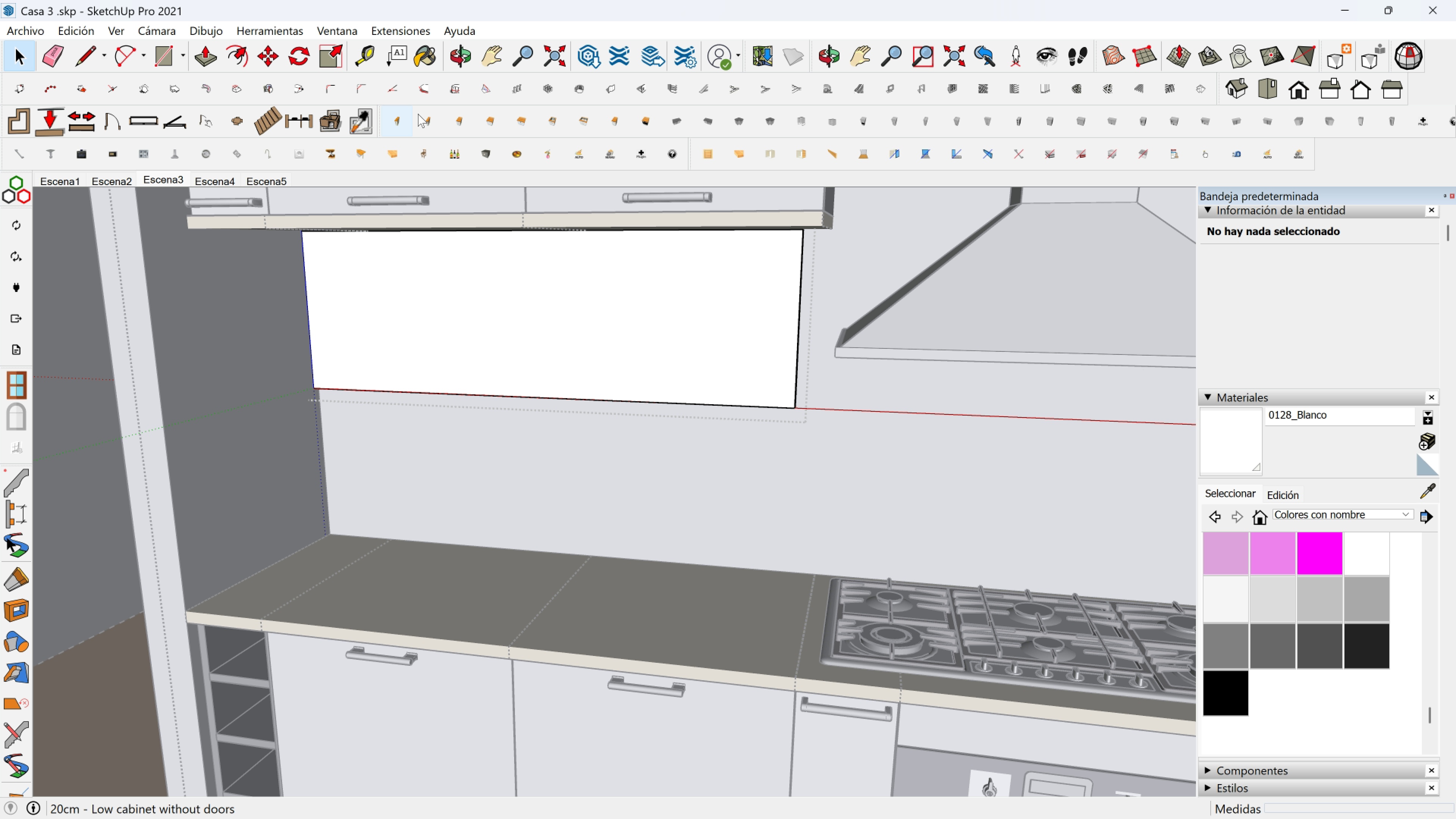 
left_click([208, 54])
 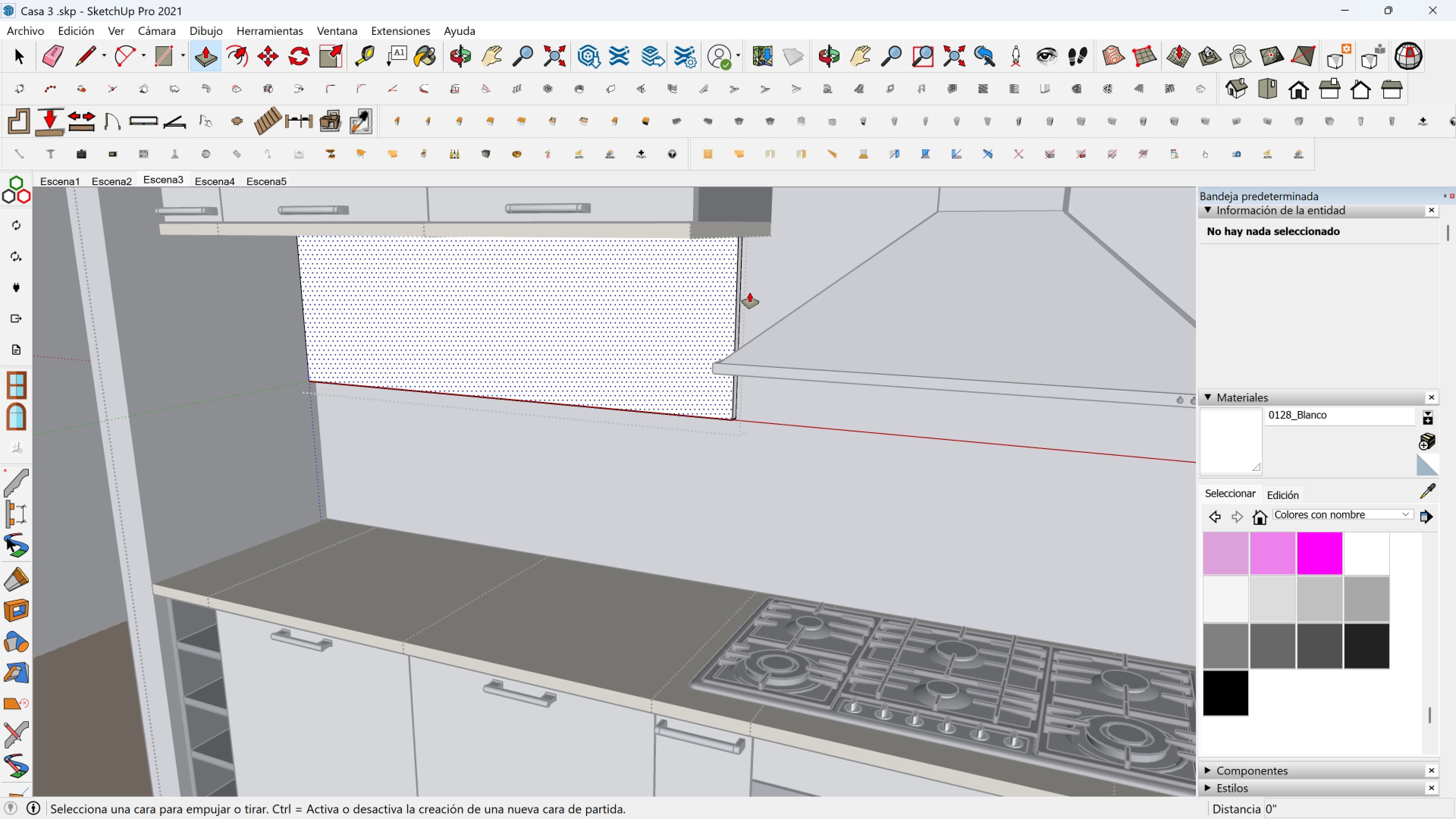 
scroll: coordinate [730, 263], scroll_direction: up, amount: 3.0
 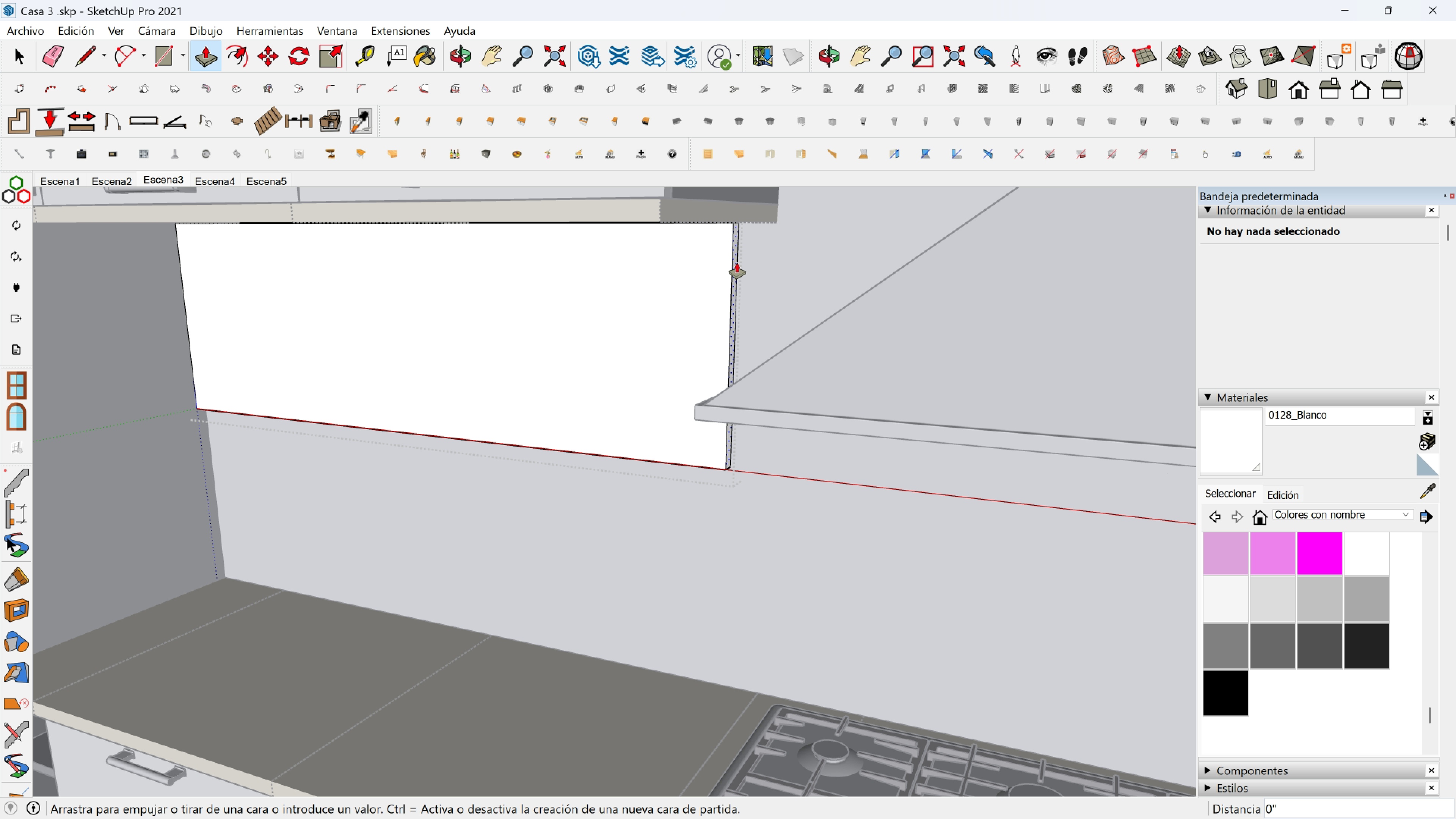 
left_click([737, 263])
 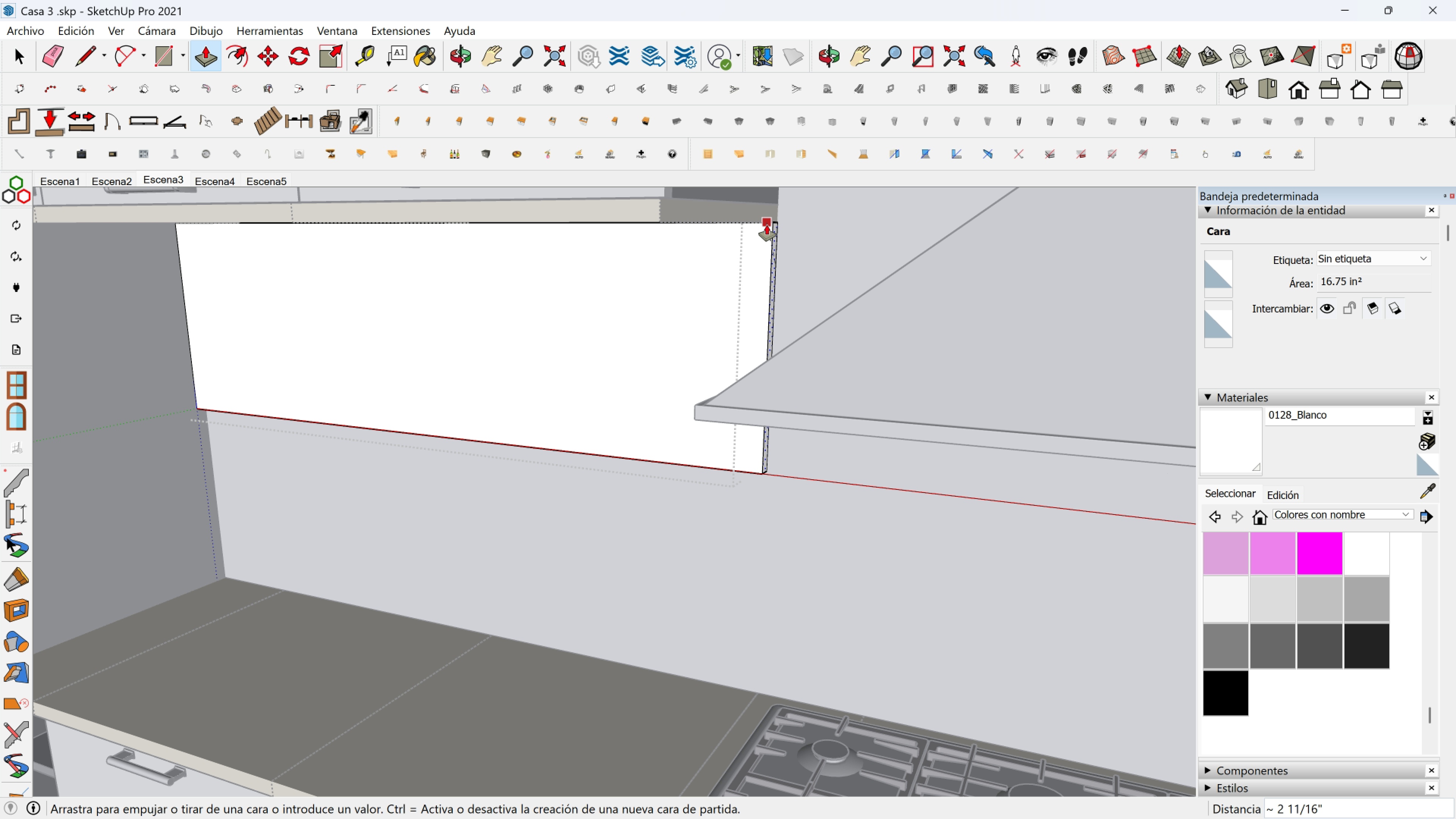 
left_click([767, 225])
 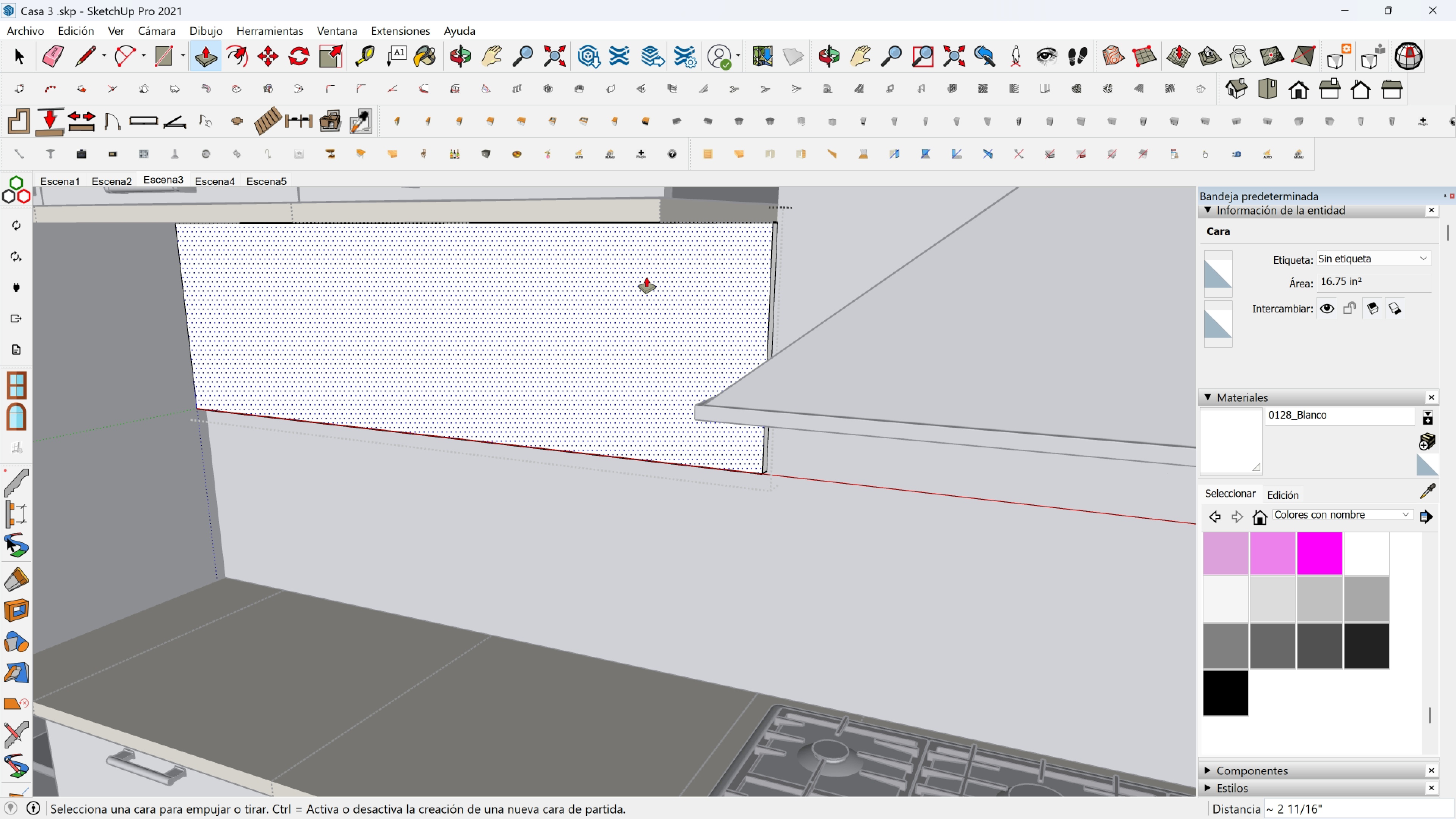 
scroll: coordinate [633, 288], scroll_direction: down, amount: 2.0